 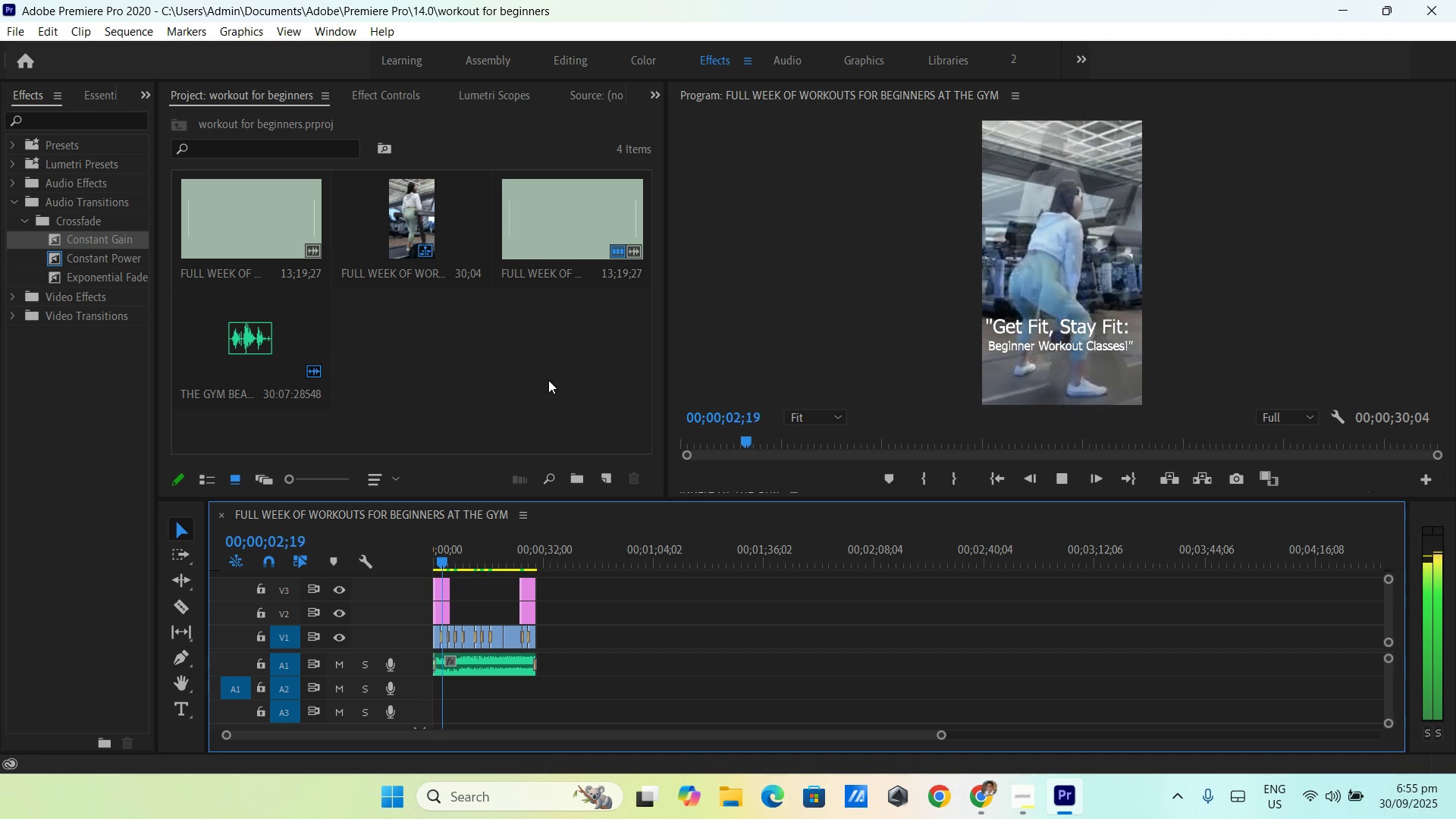 
left_click([142, 36])
 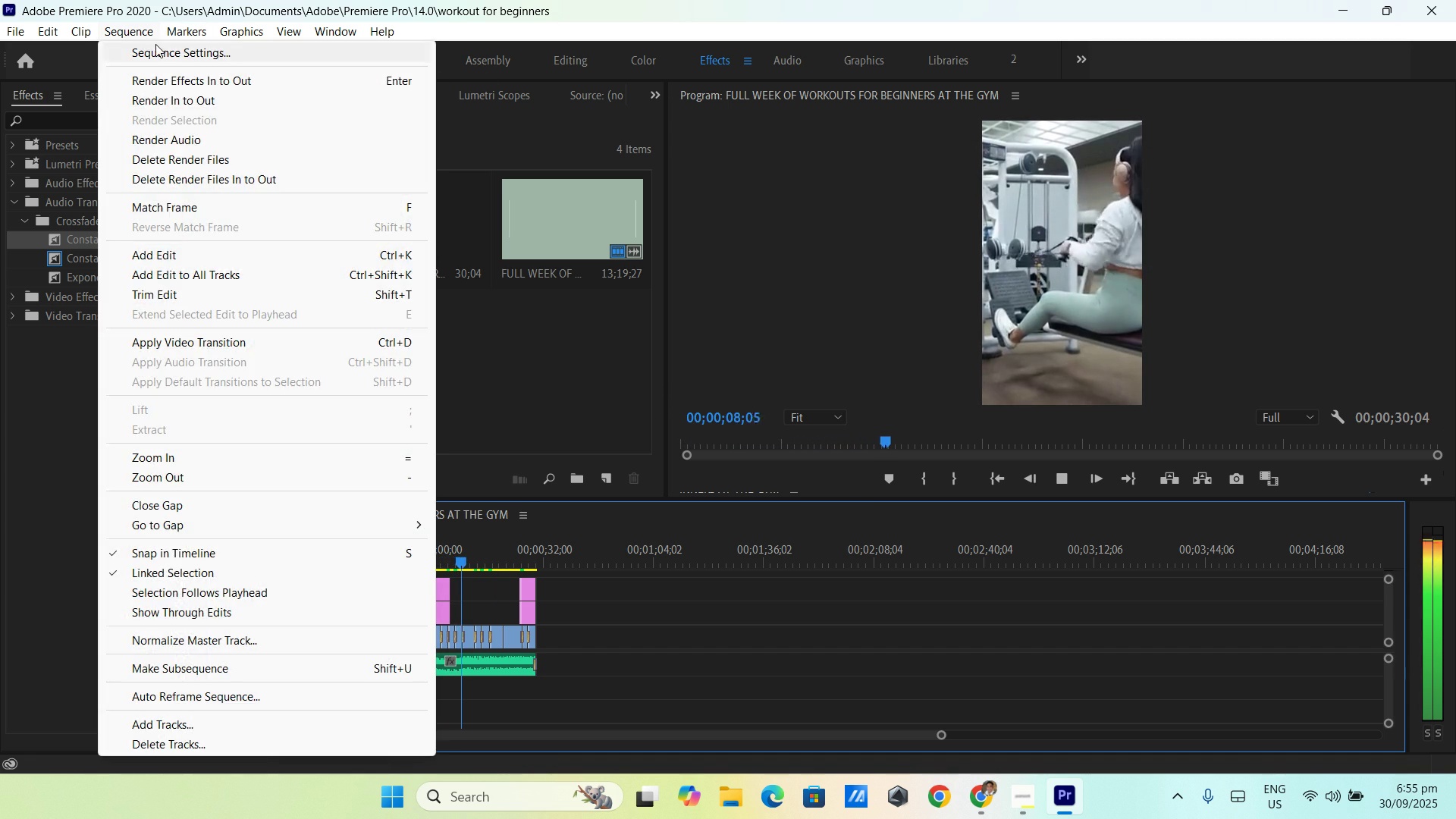 
left_click([155, 44])
 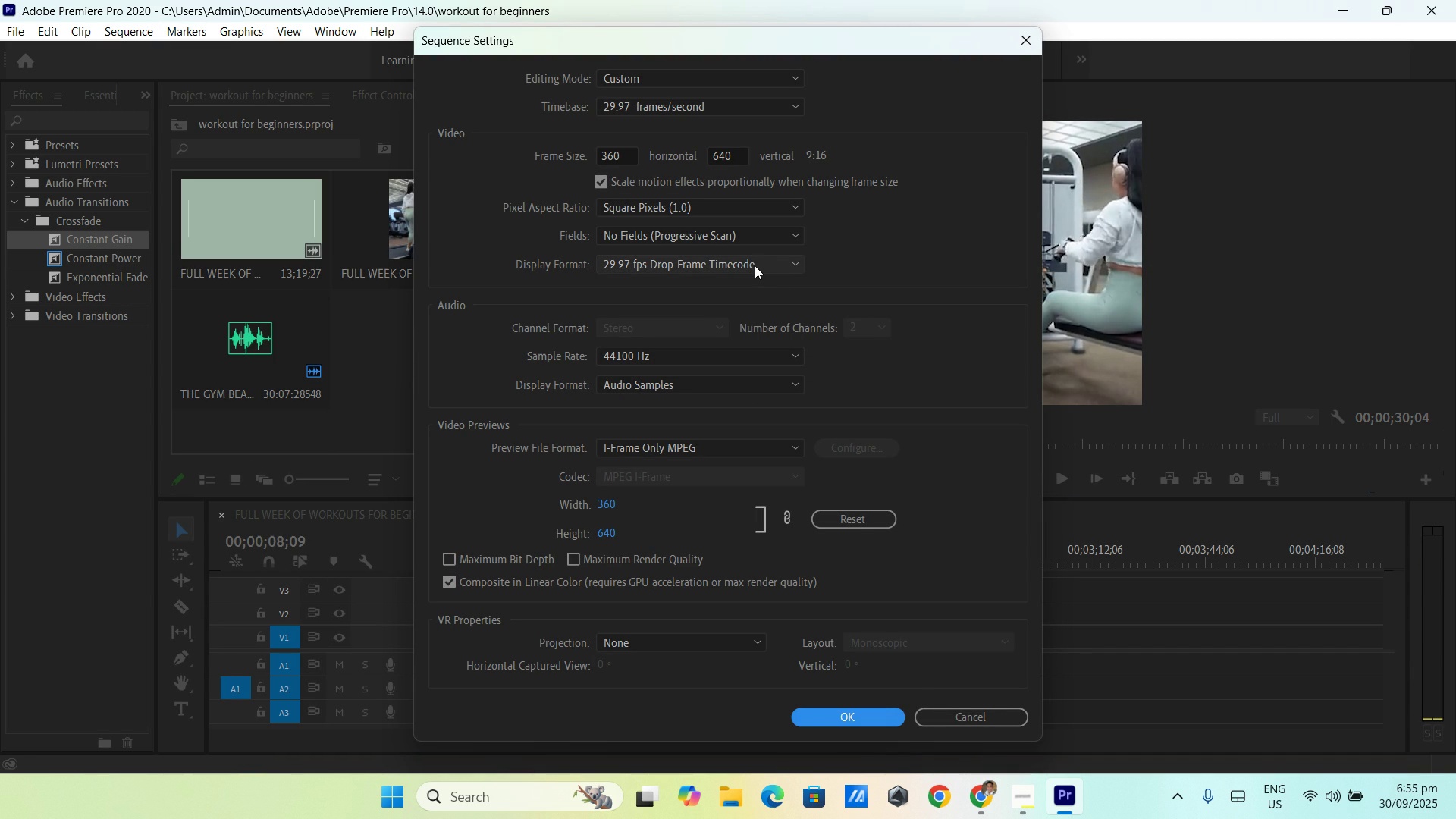 
wait(8.43)
 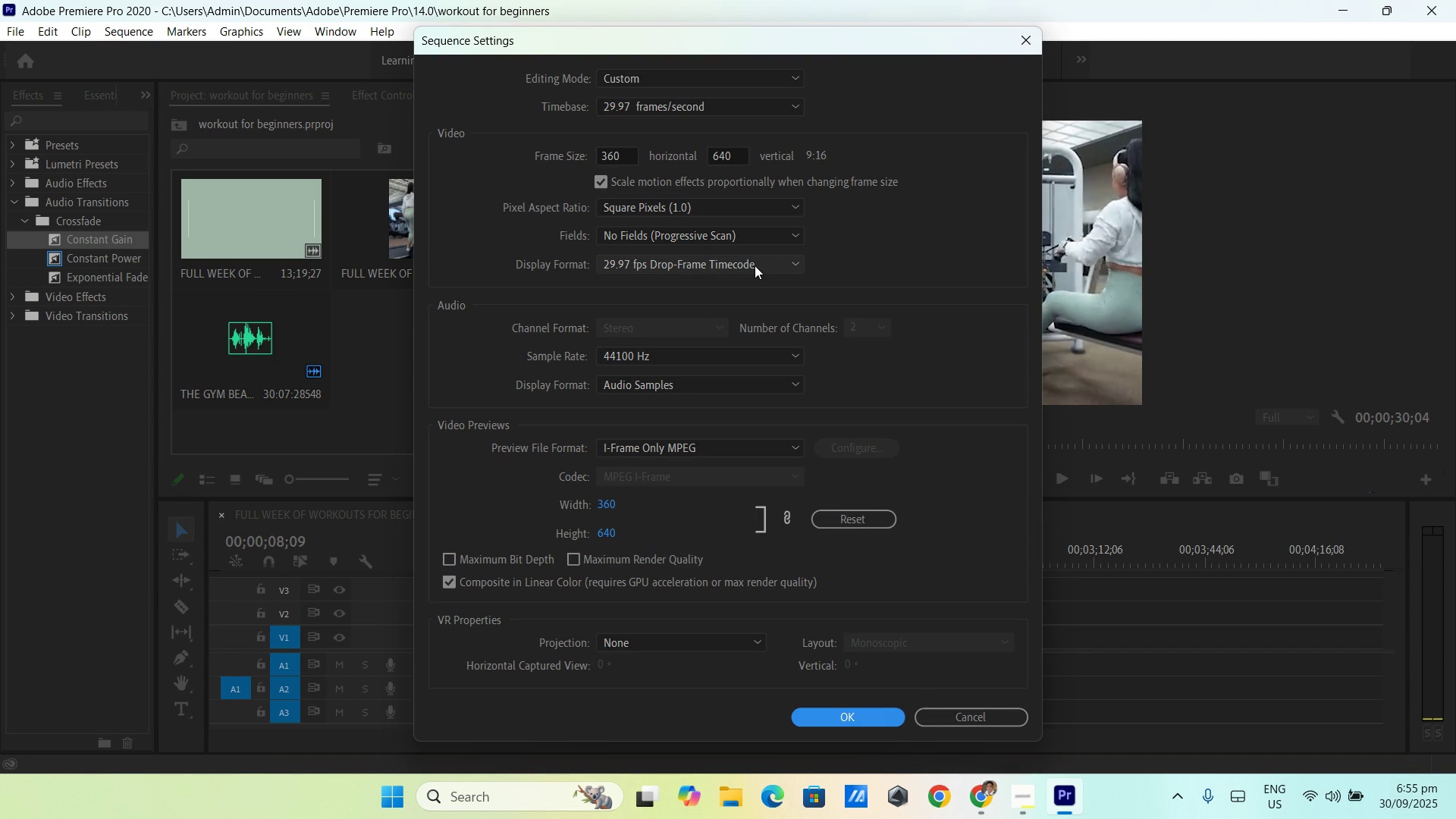 
left_click([877, 722])